 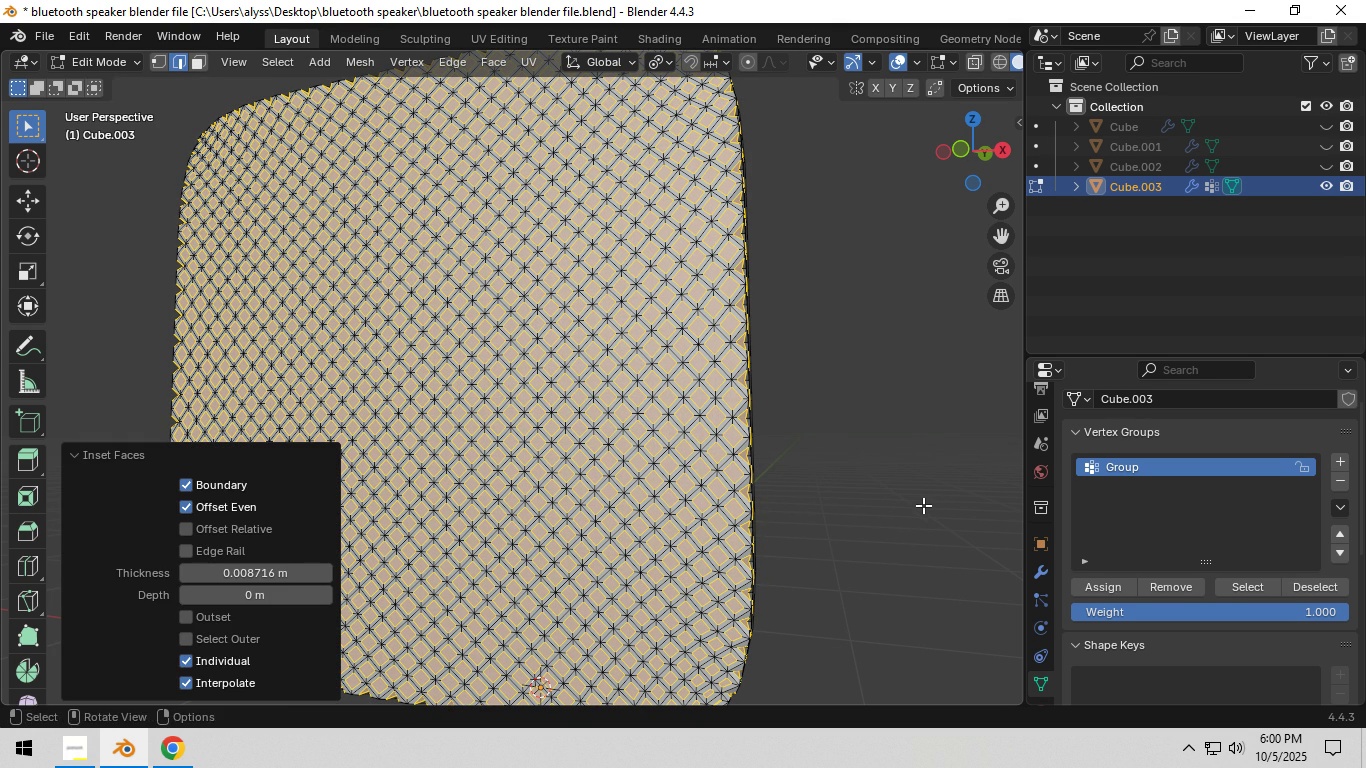 
key(X)
 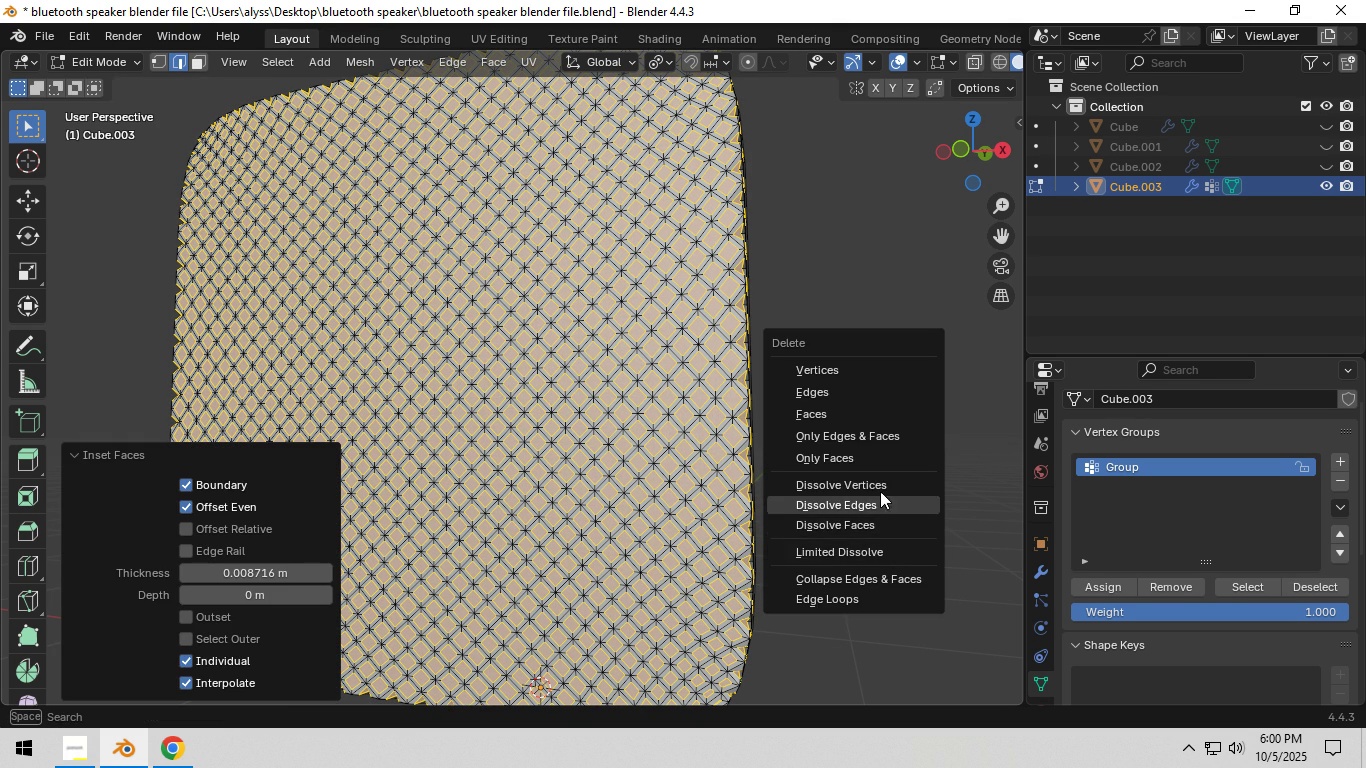 
left_click([878, 460])
 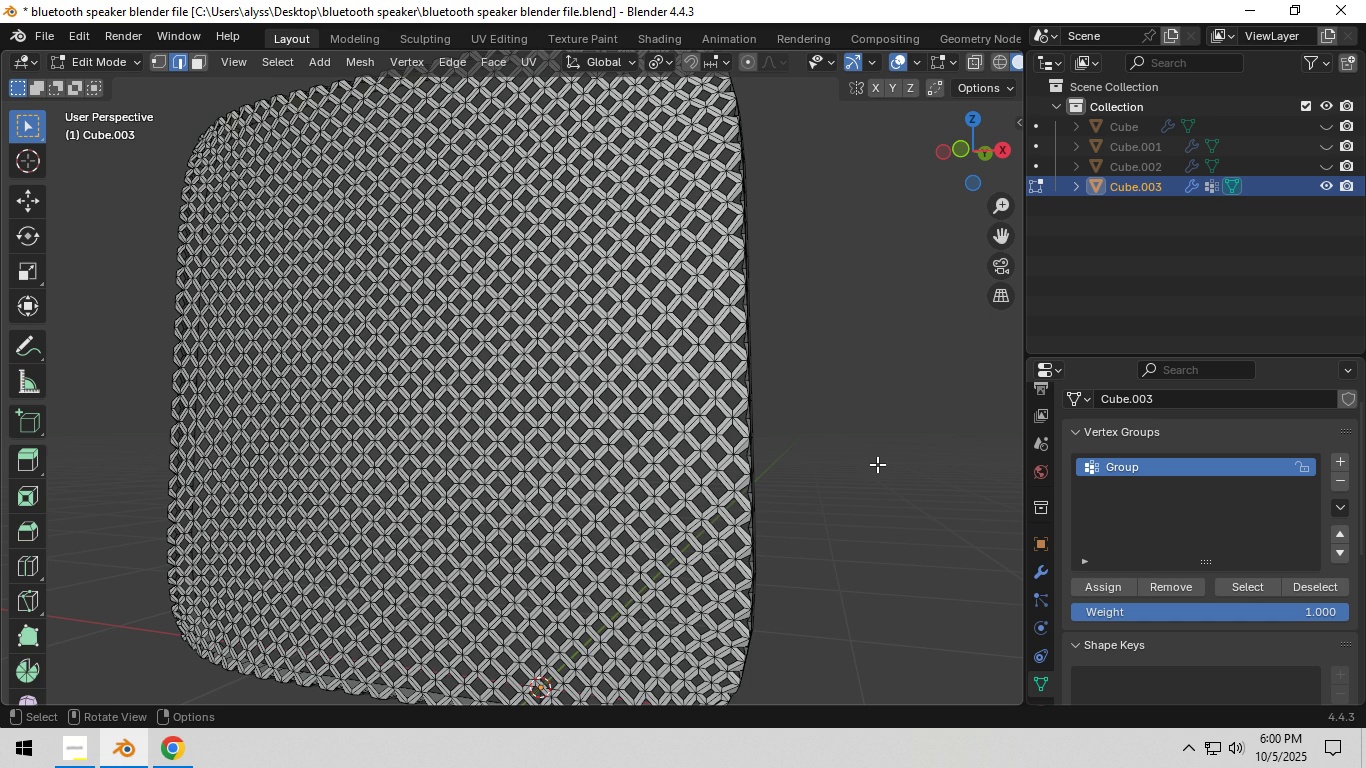 
left_click([877, 464])
 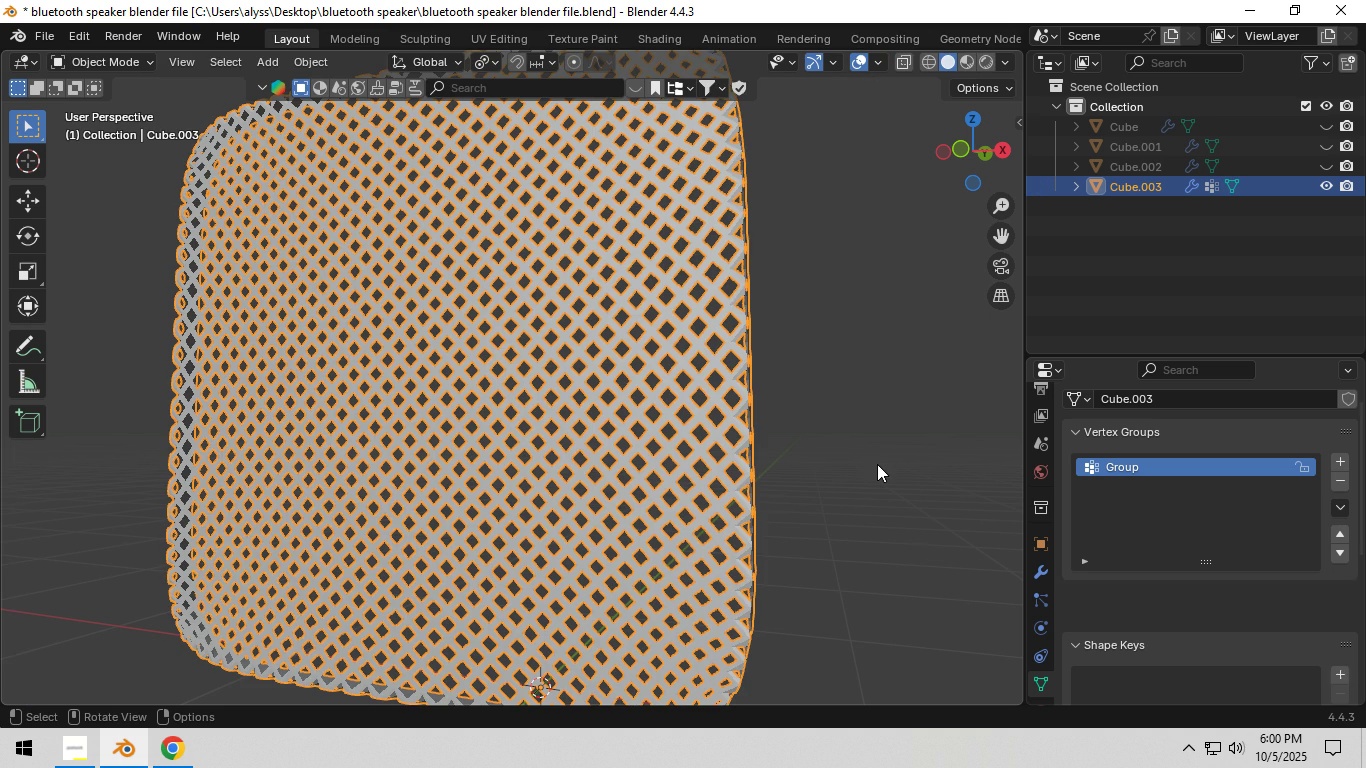 
key(Tab)
 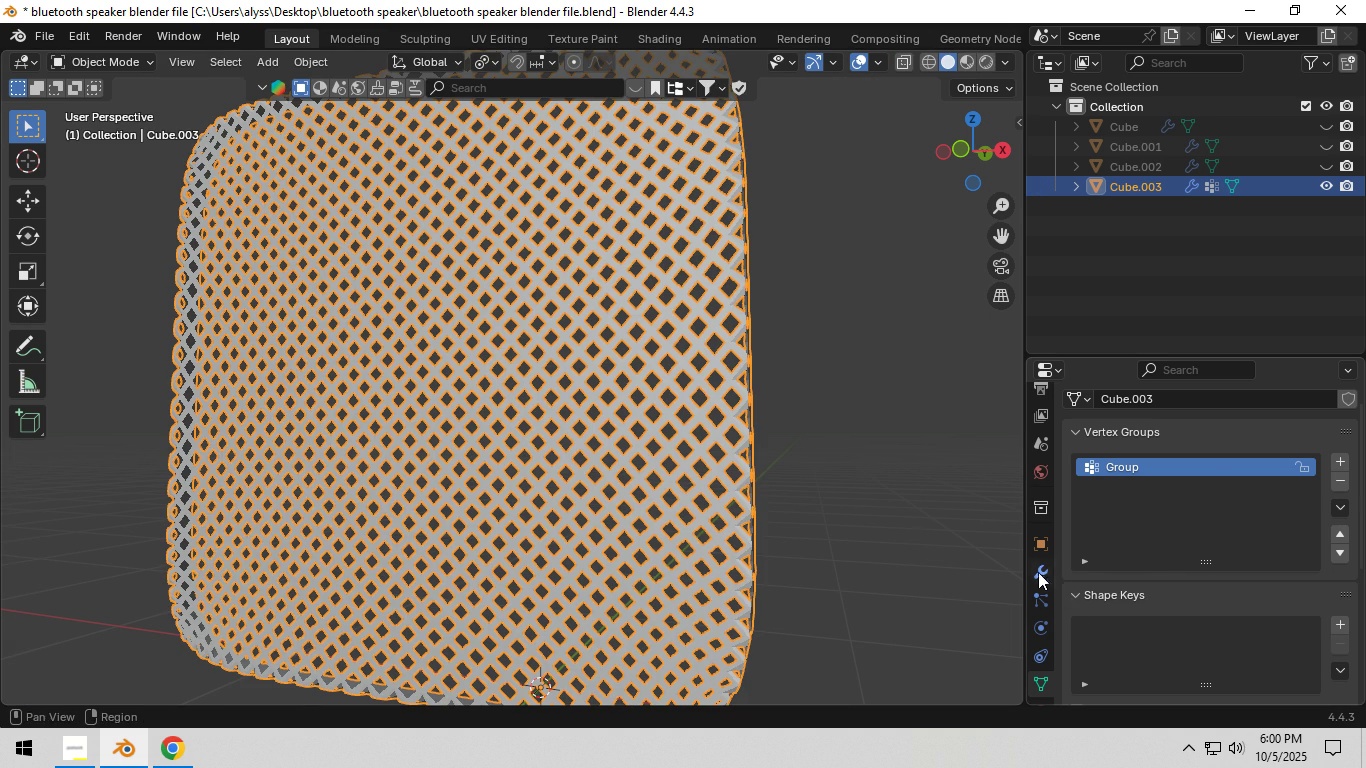 
left_click([1039, 571])
 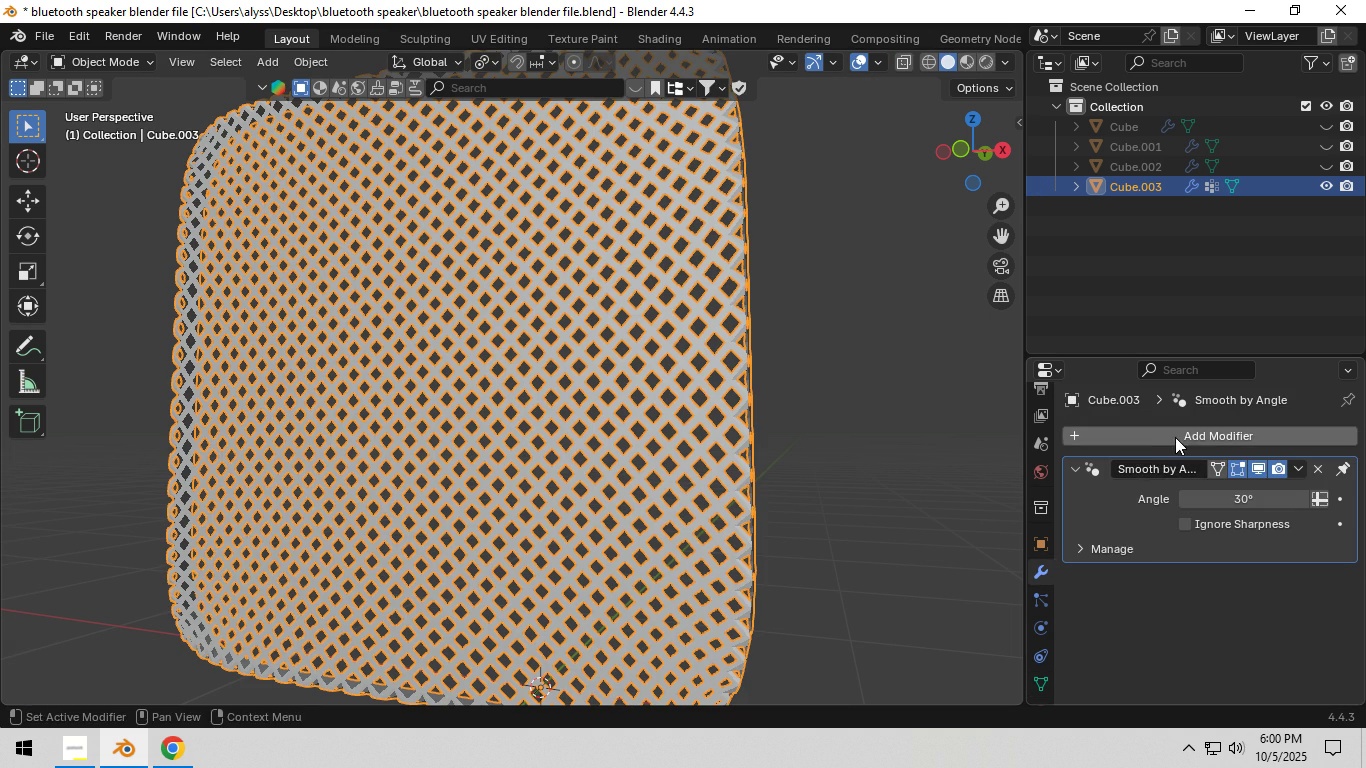 
left_click([1176, 437])
 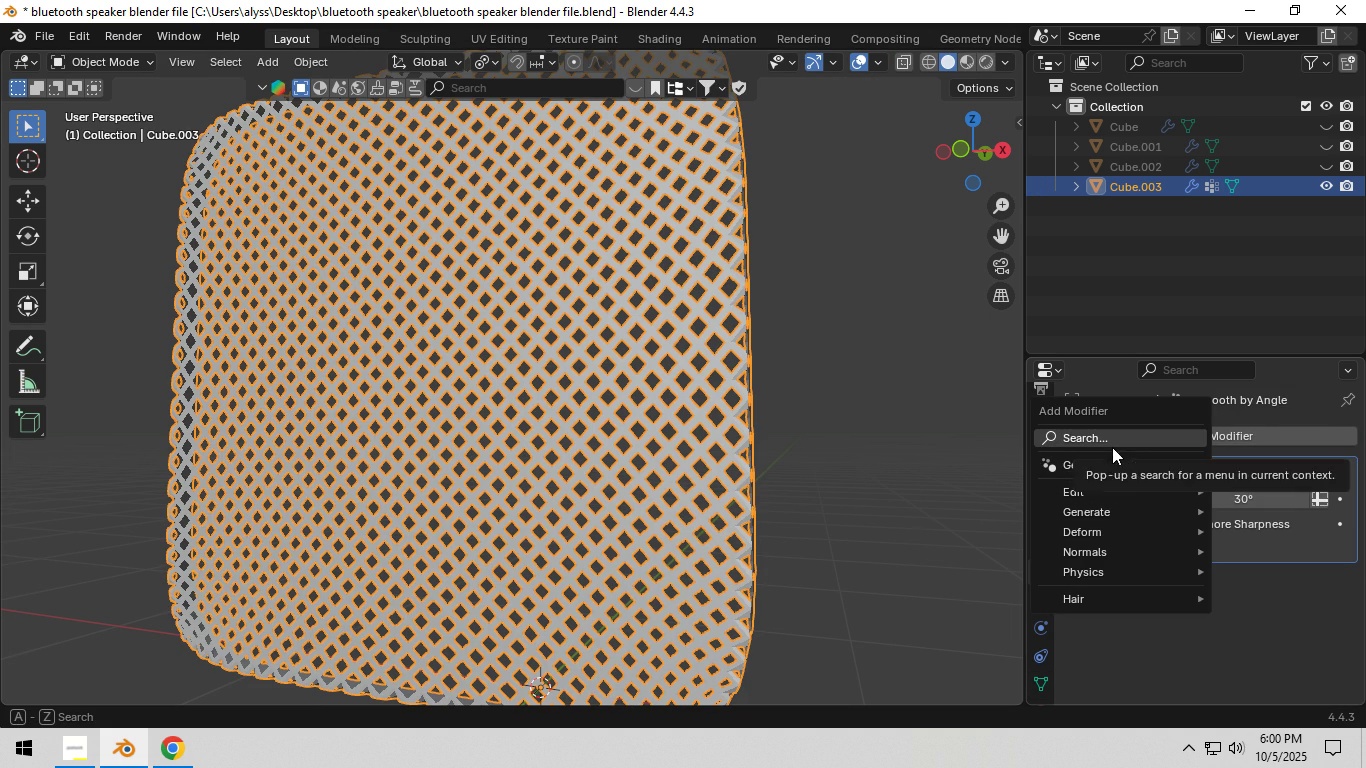 
left_click([1112, 447])
 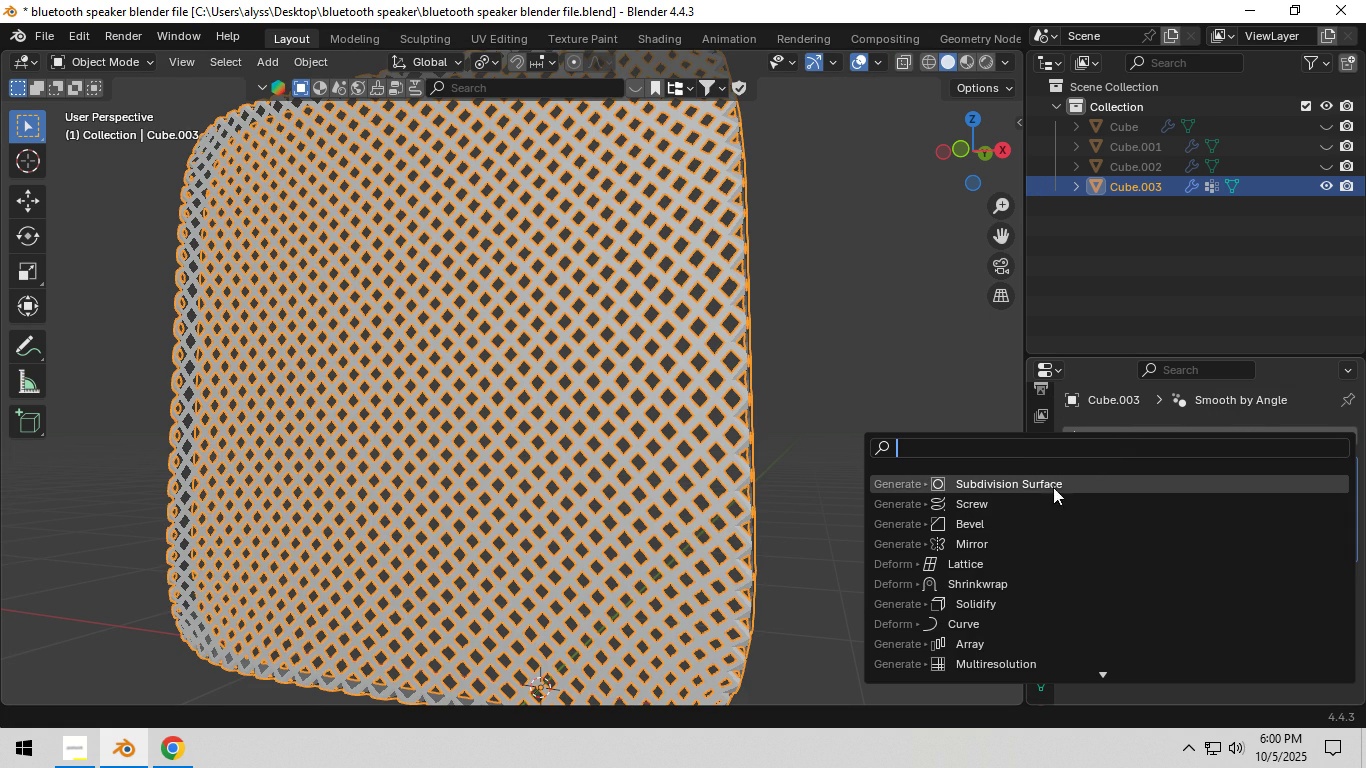 
left_click([1053, 487])
 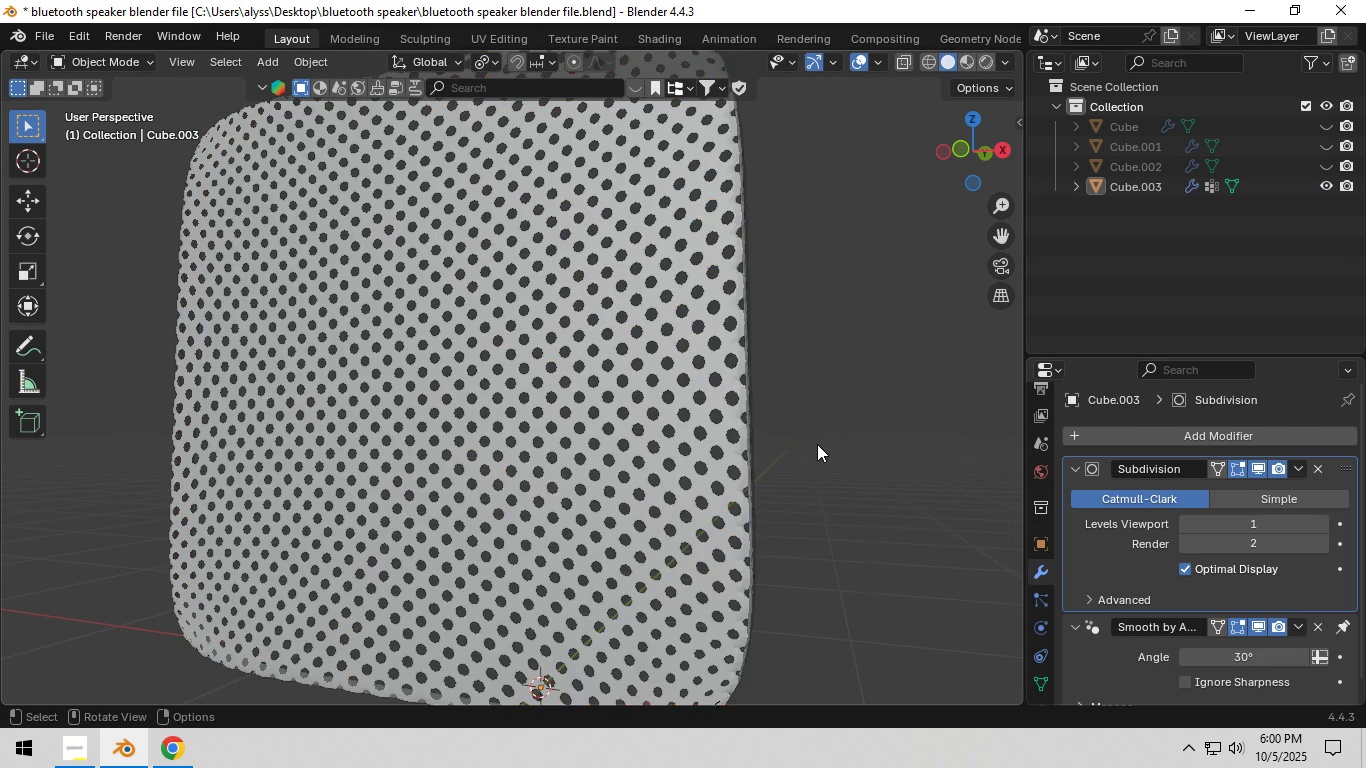 
left_click([817, 444])
 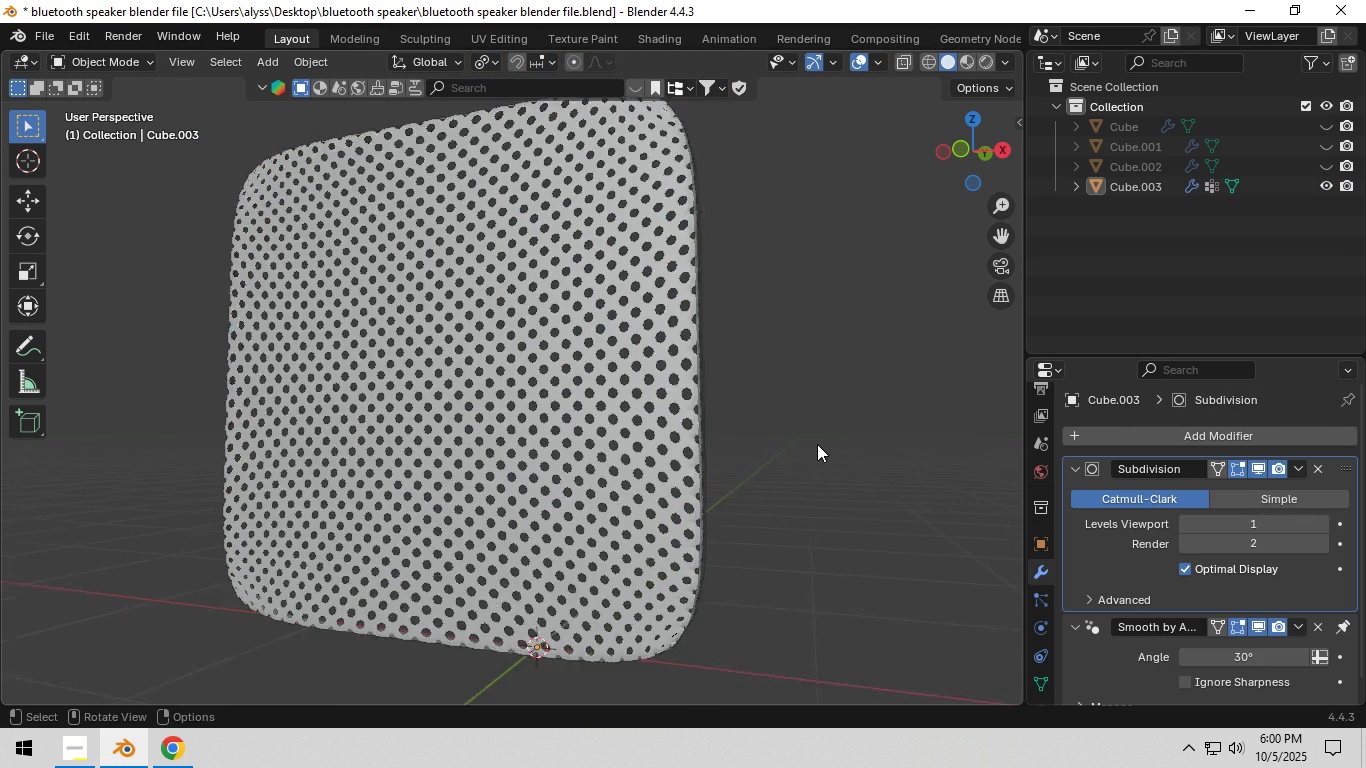 
scroll: coordinate [817, 444], scroll_direction: down, amount: 2.0
 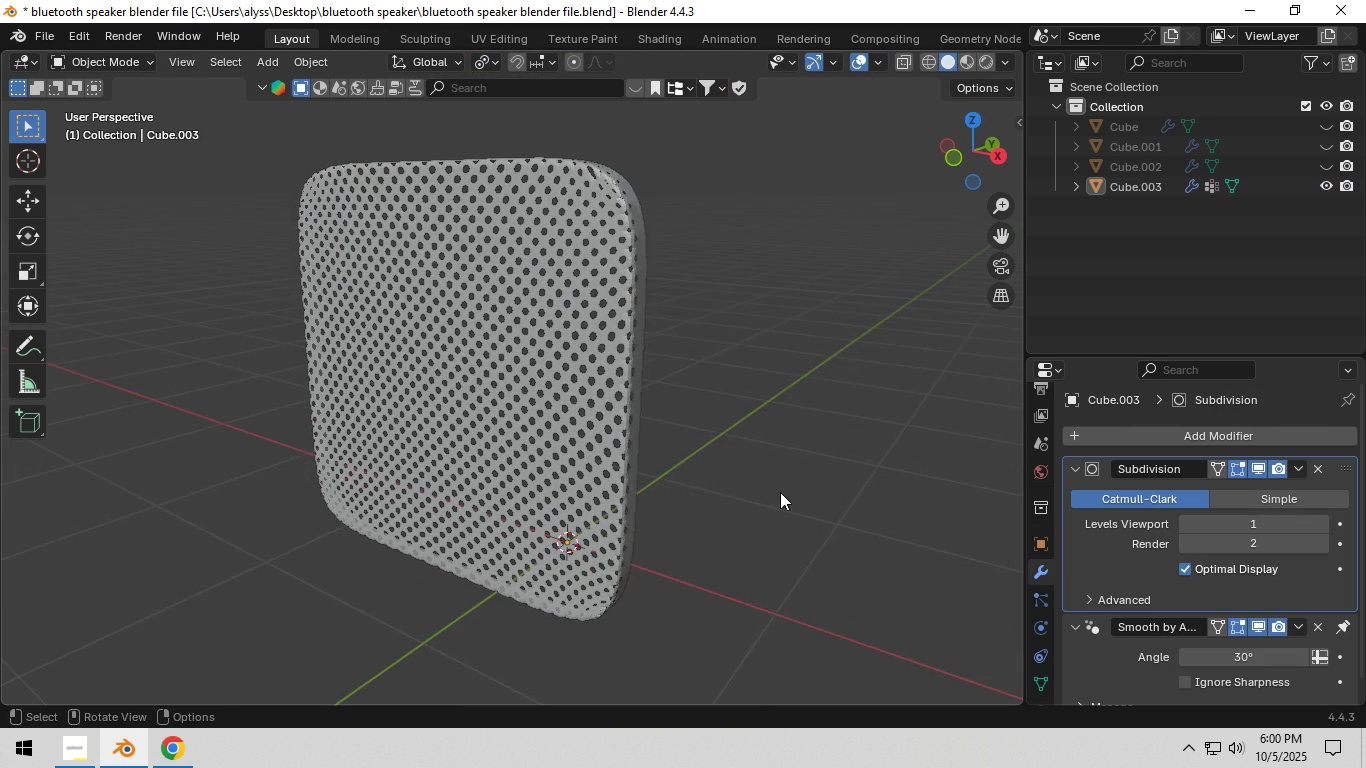 
scroll: coordinate [780, 492], scroll_direction: up, amount: 3.0
 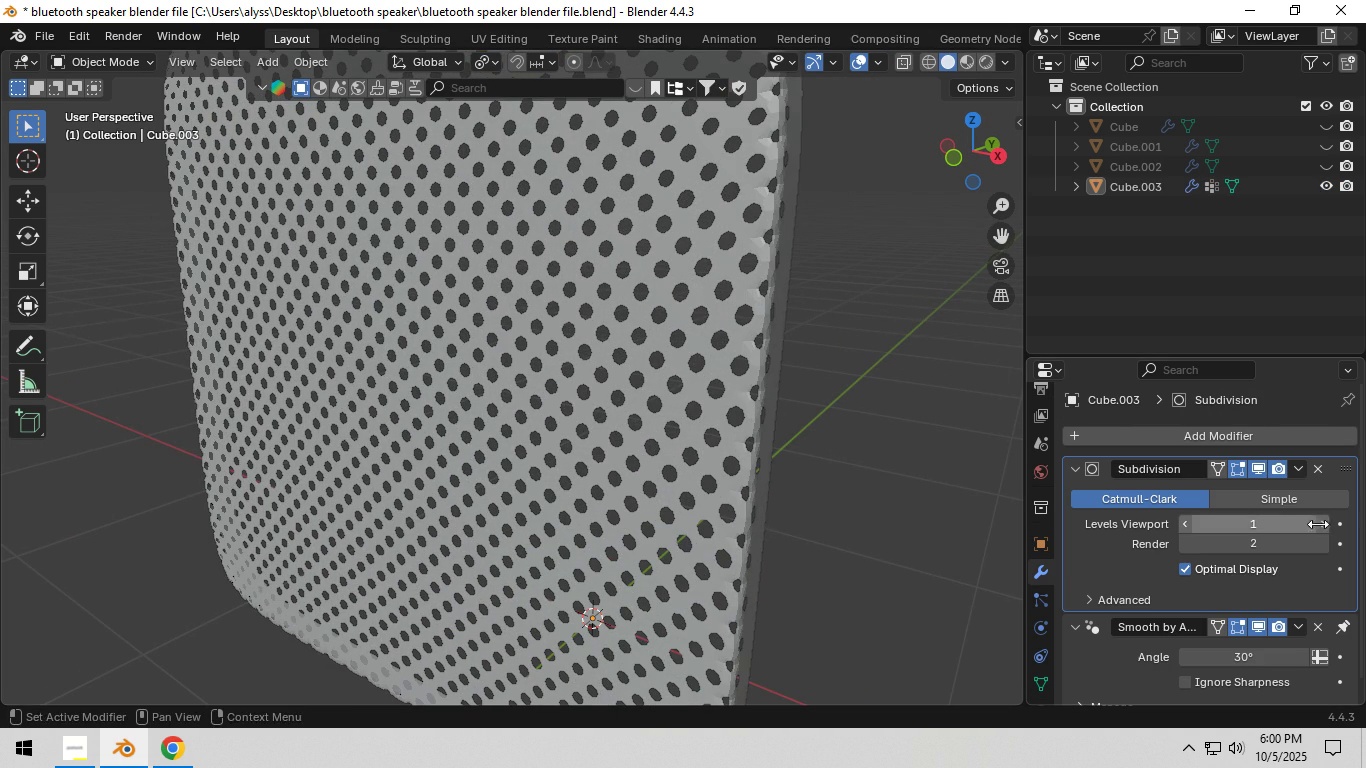 
left_click([1322, 525])
 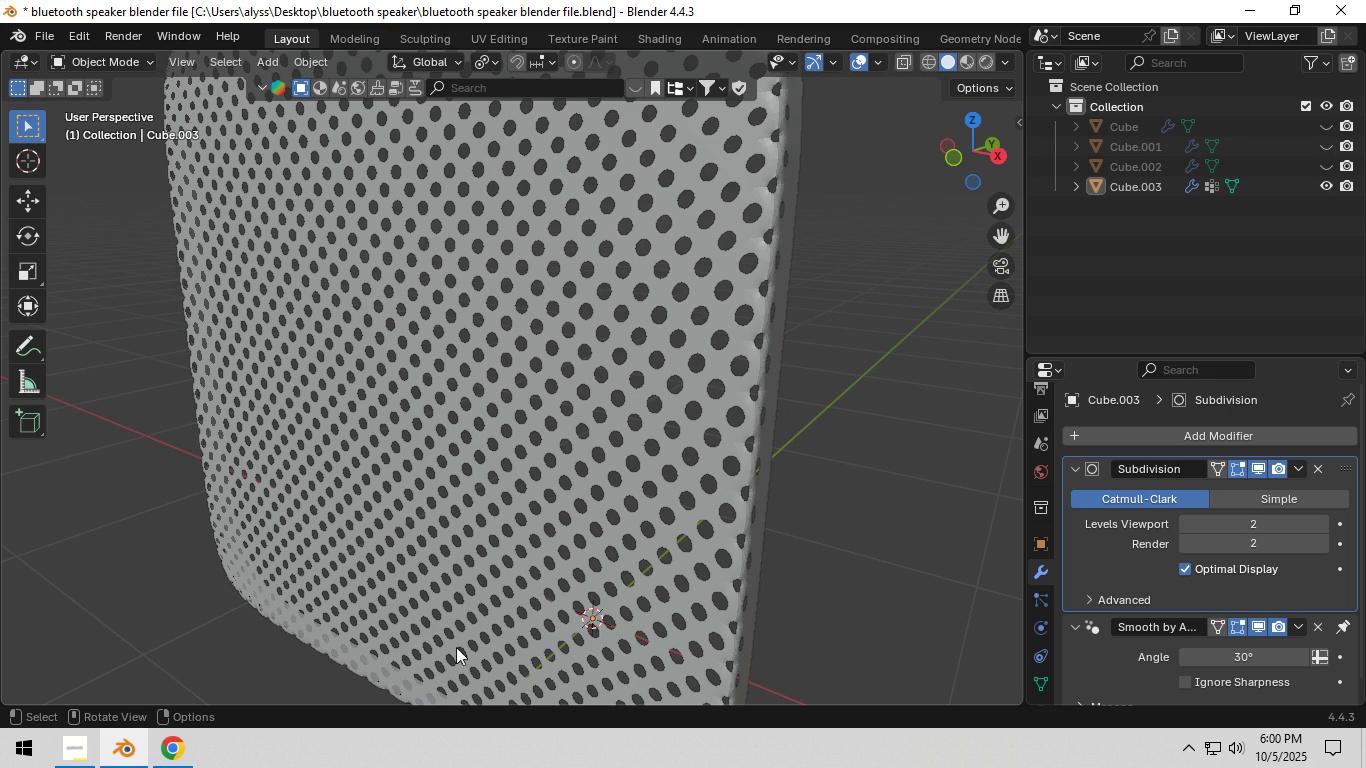 
left_click([89, 755])